 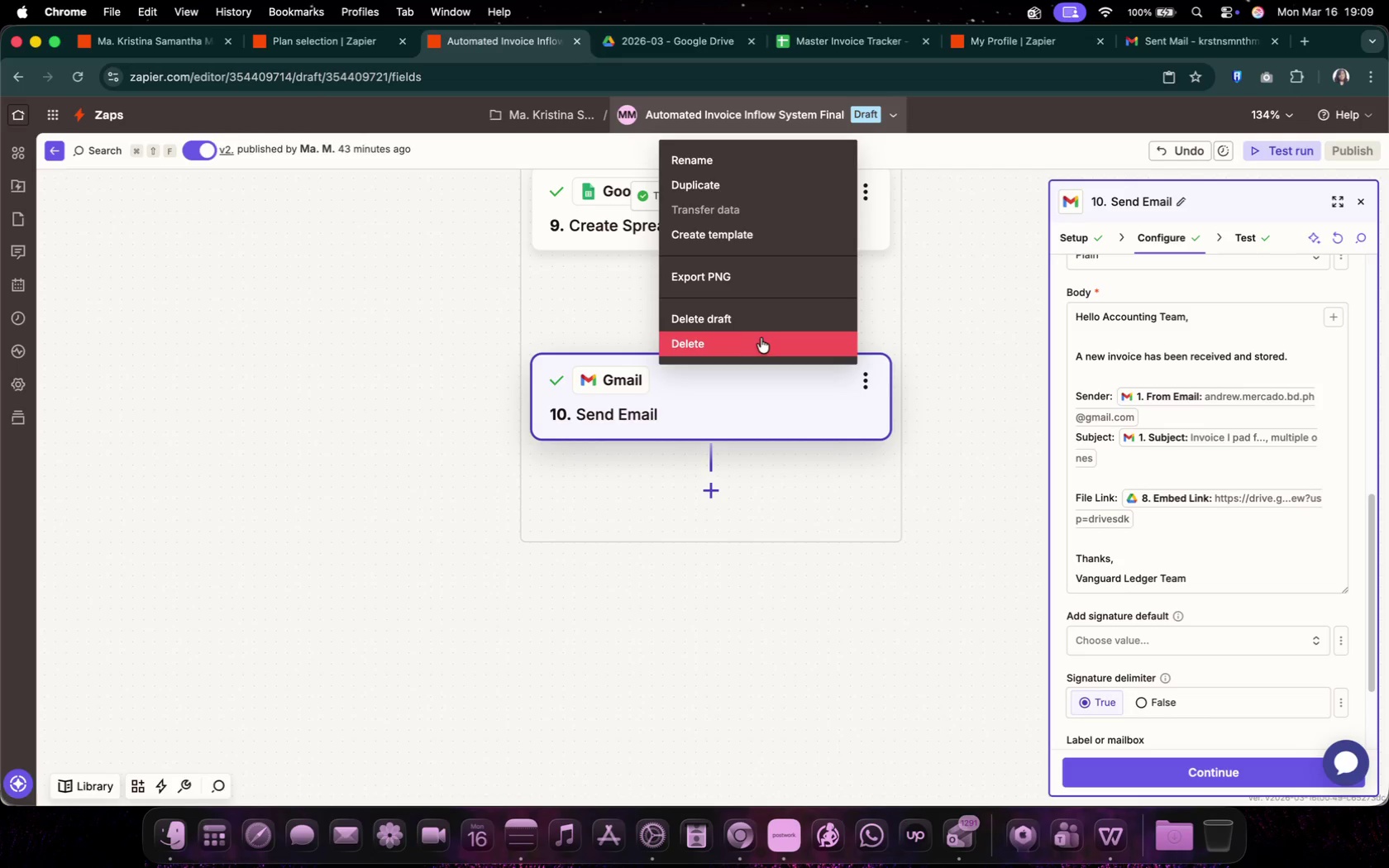 
left_click([780, 282])
 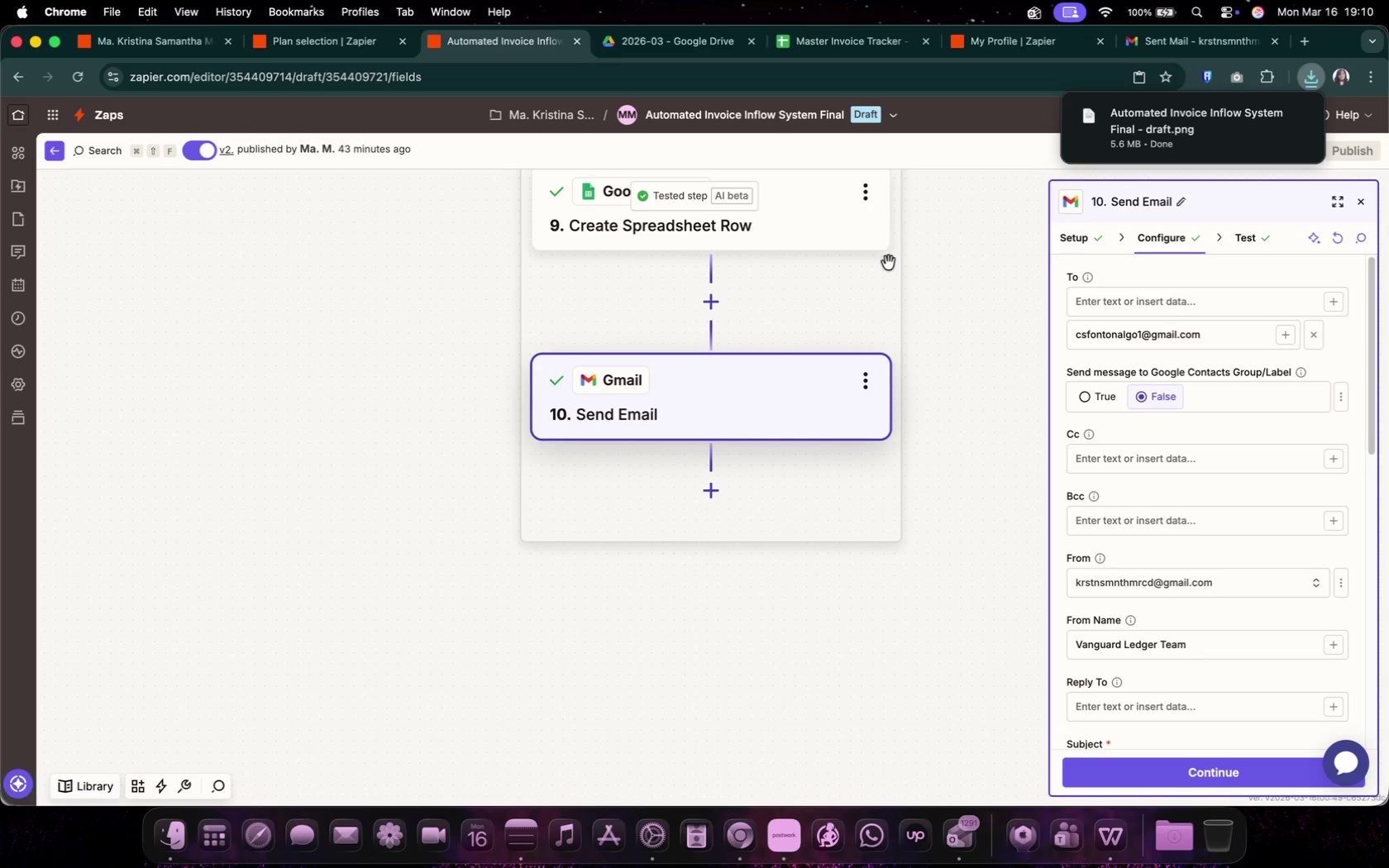 
wait(6.45)
 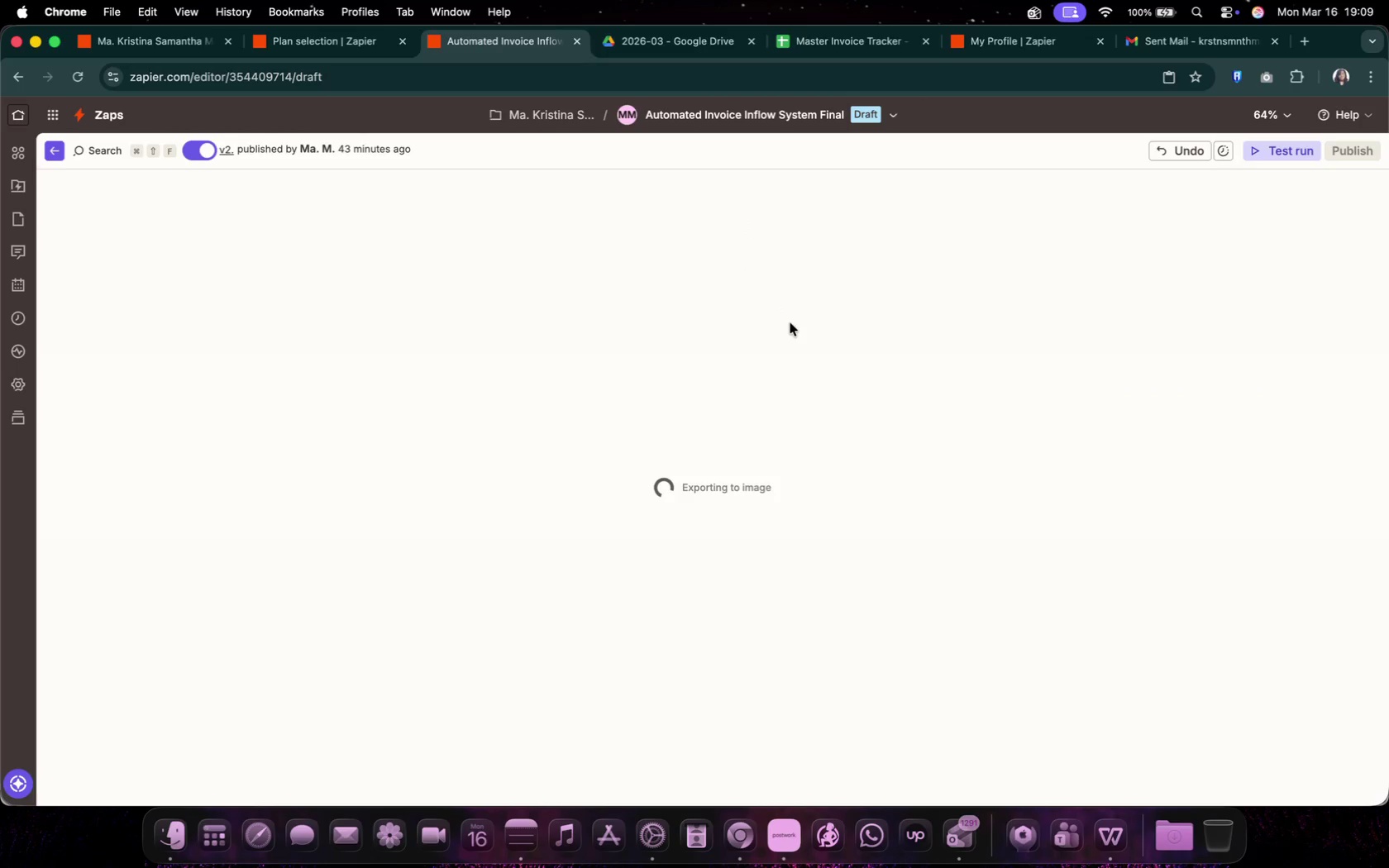 
left_click([894, 638])
 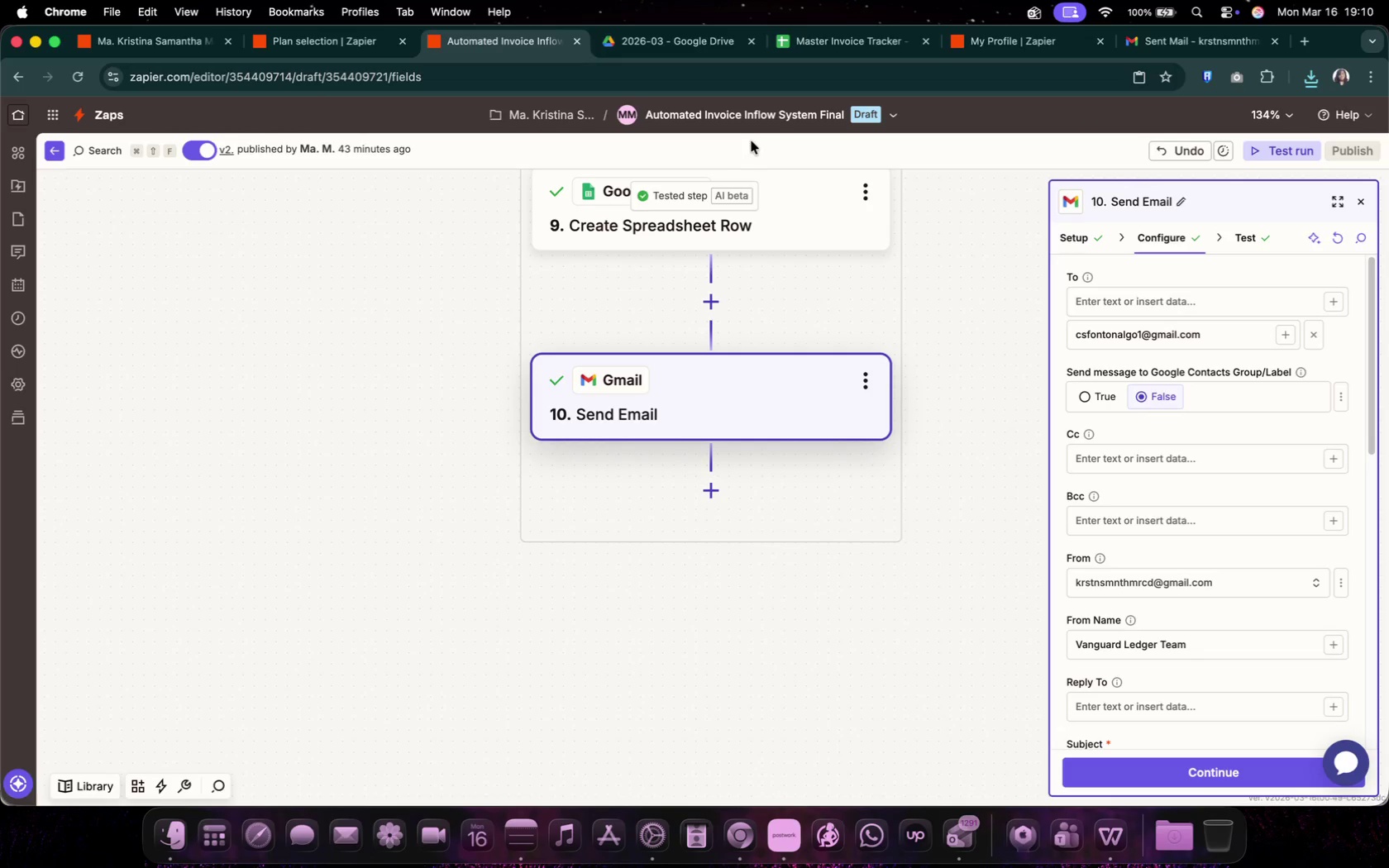 
left_click([756, 128])
 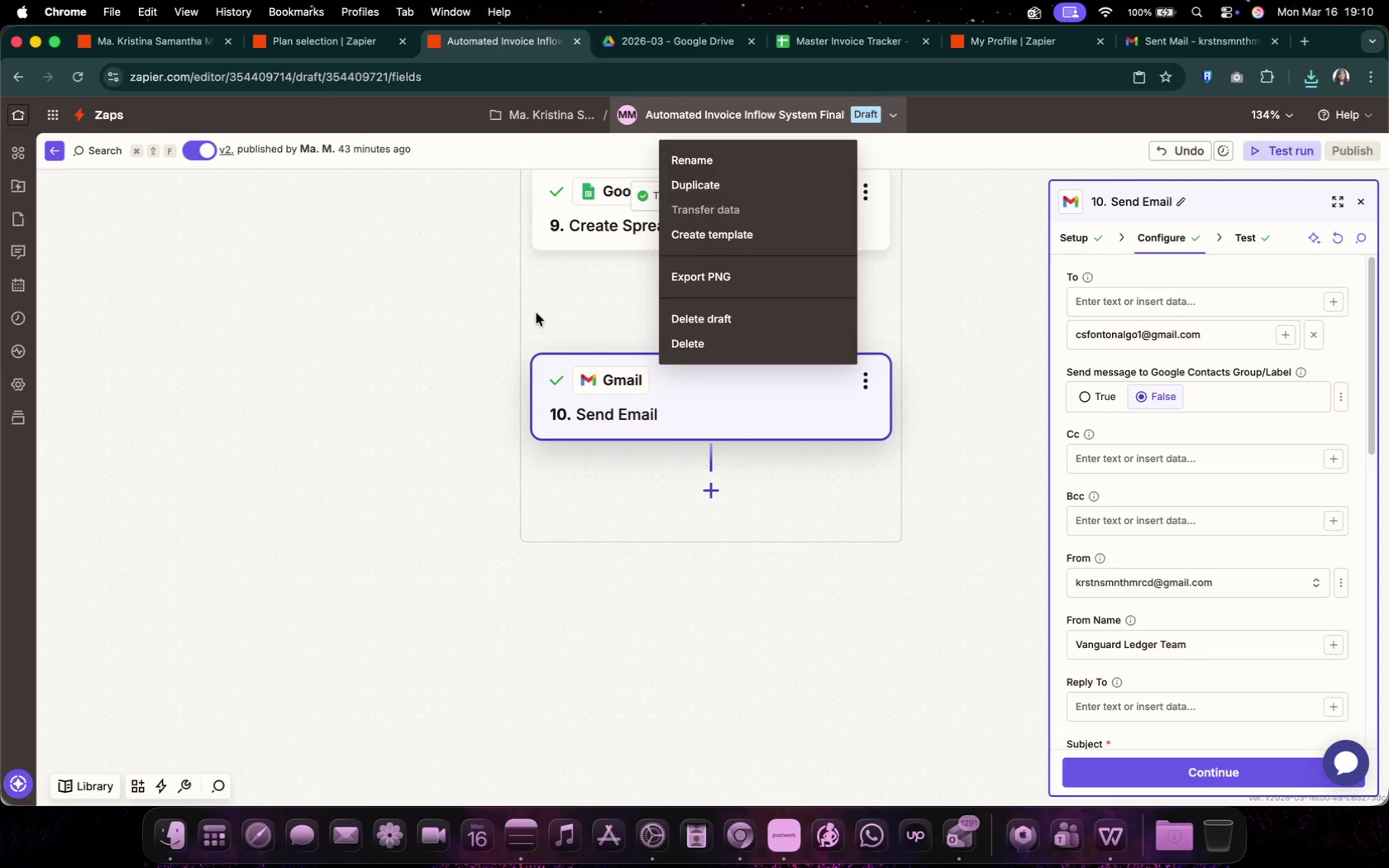 
left_click([436, 455])
 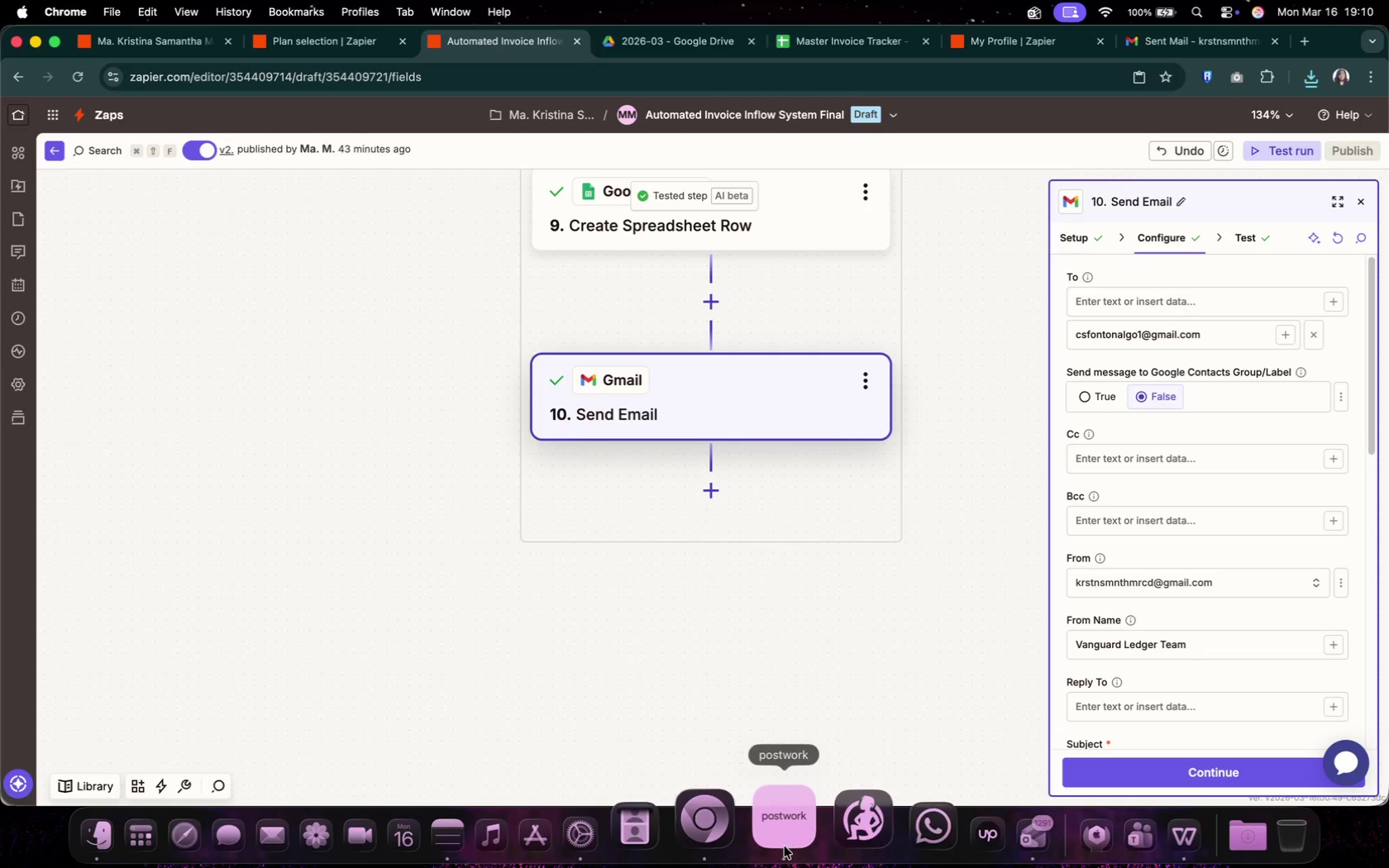 